 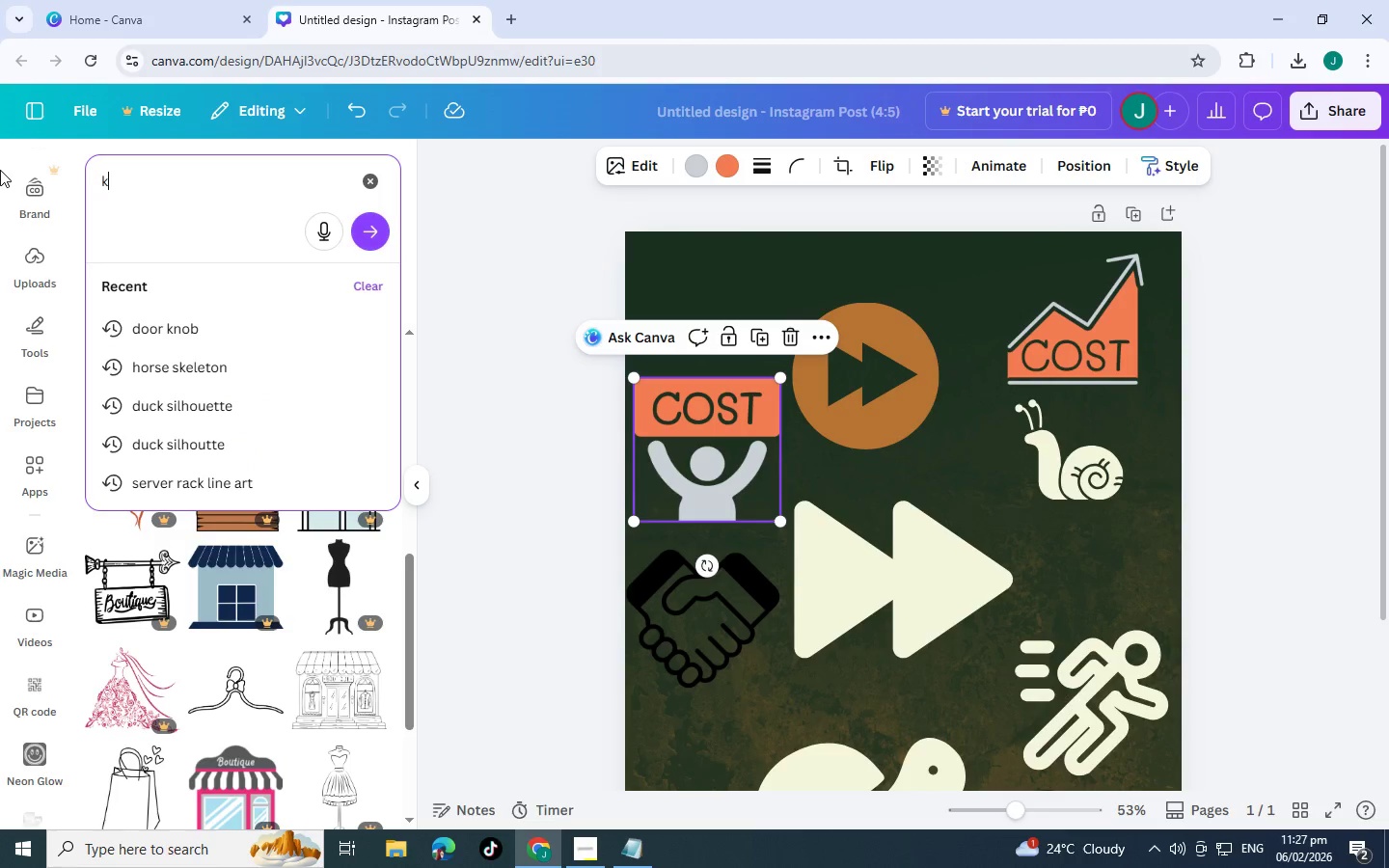 
key(Enter)
 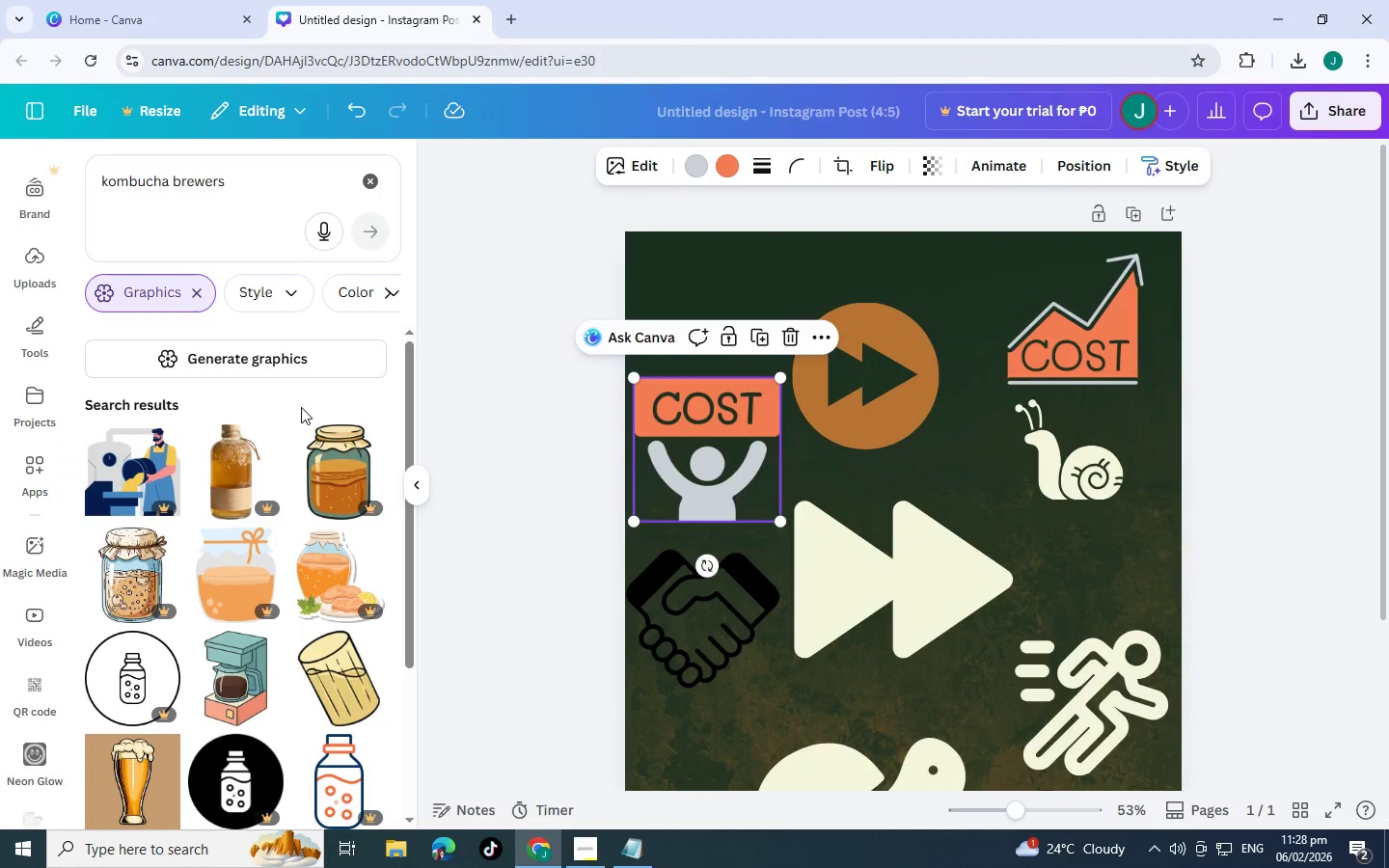 
scroll: coordinate [199, 500], scroll_direction: down, amount: 16.0
 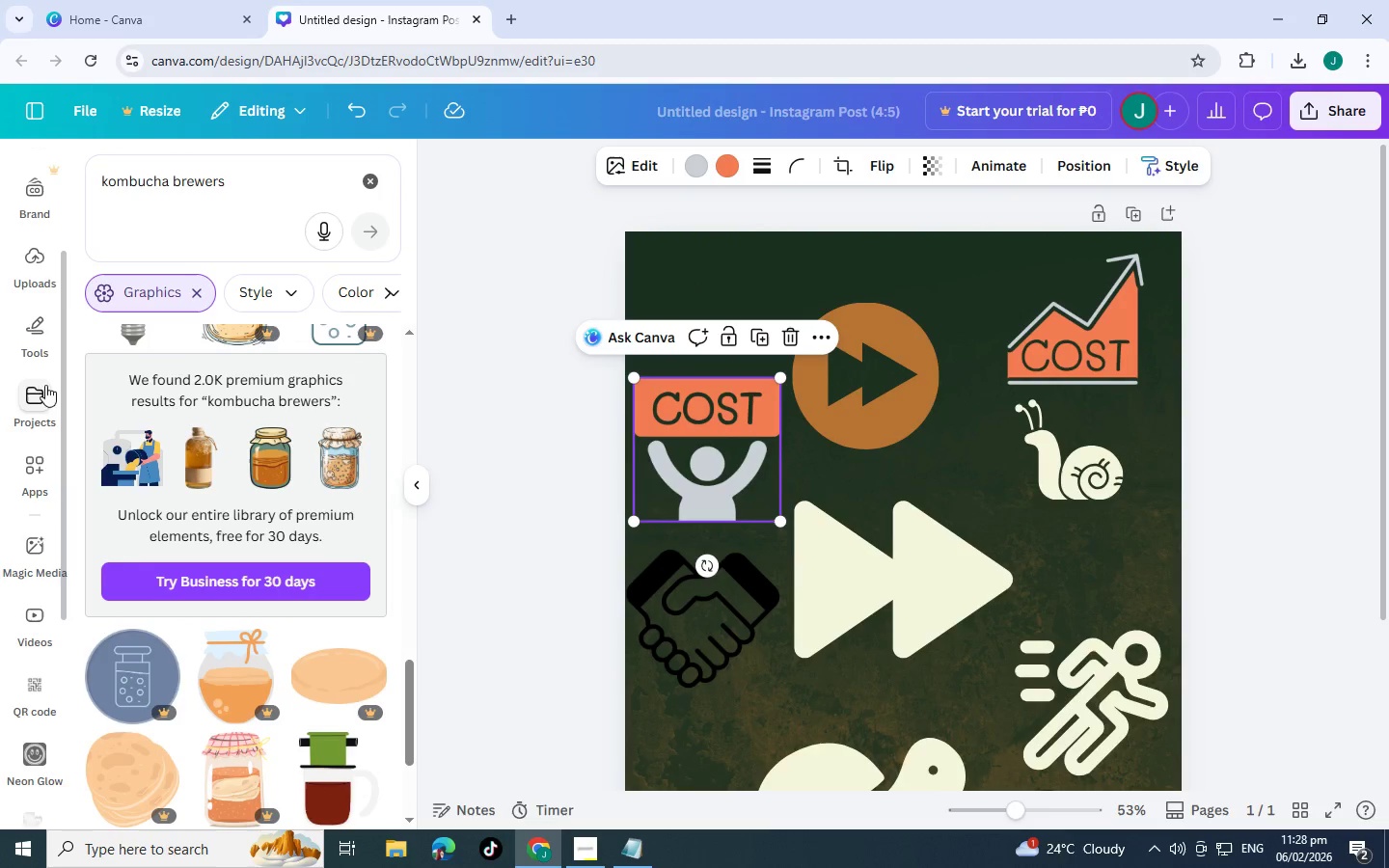 
scroll: coordinate [24, 318], scroll_direction: up, amount: 3.0
 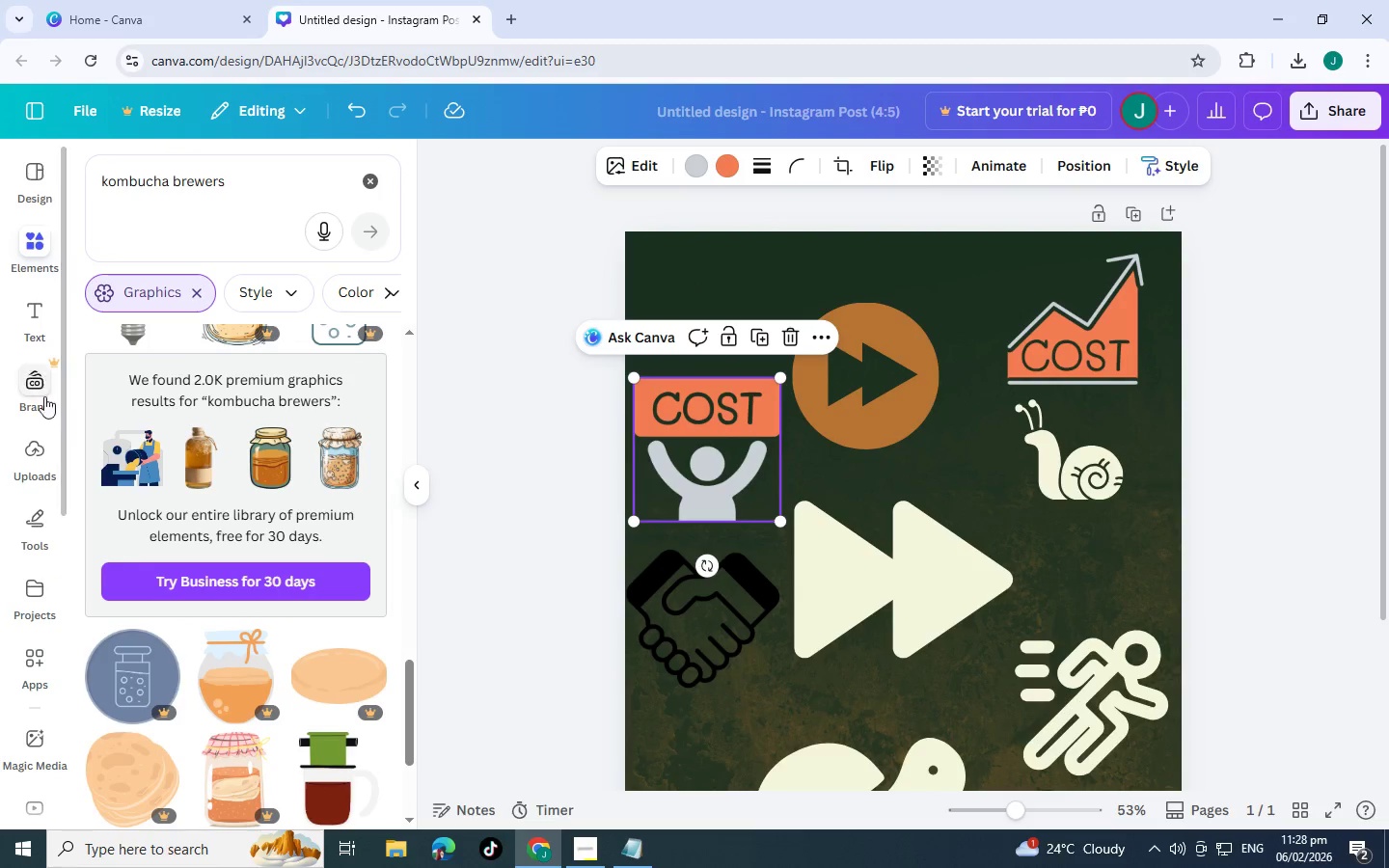 
left_click([34, 390])
 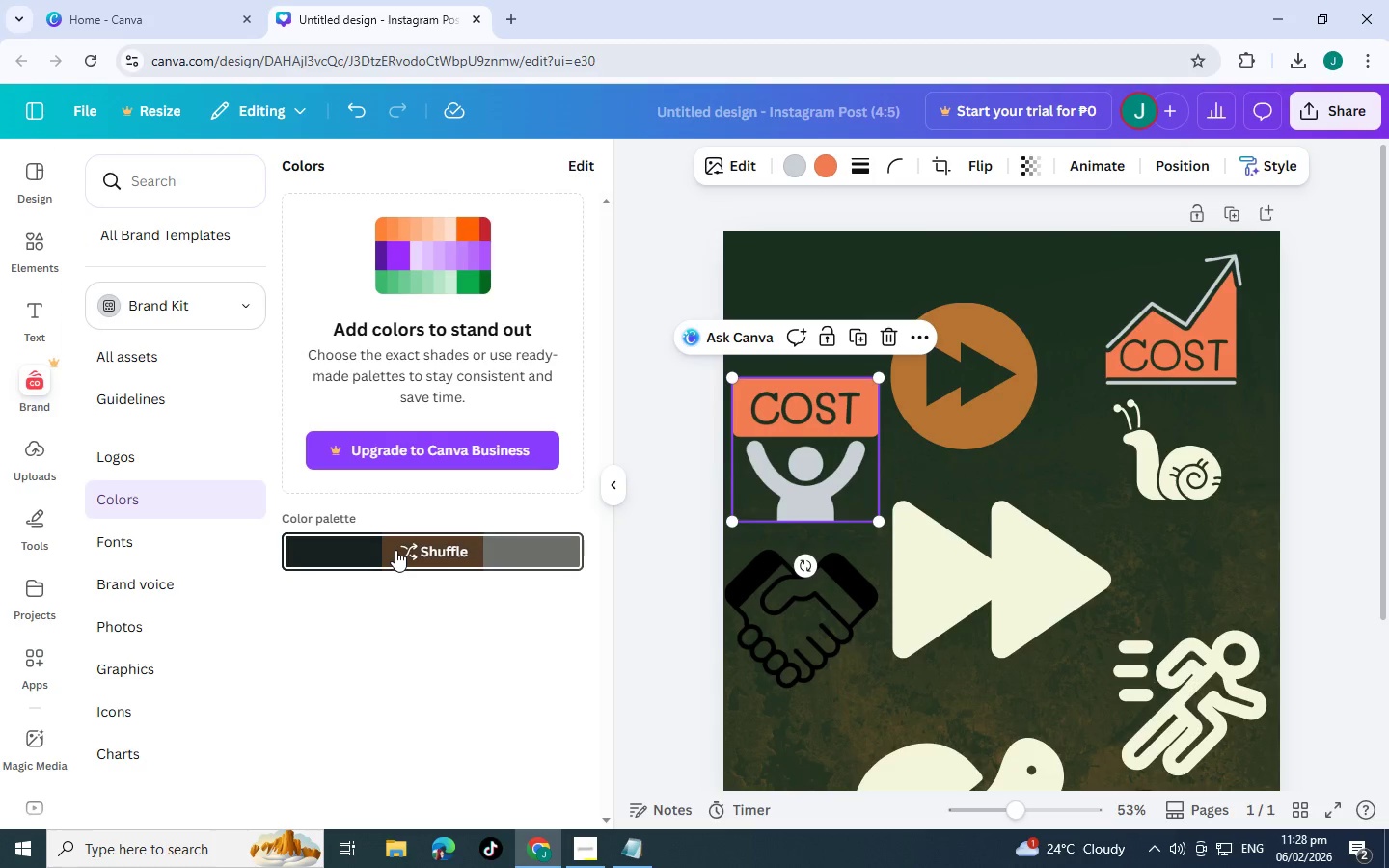 
left_click([395, 550])
 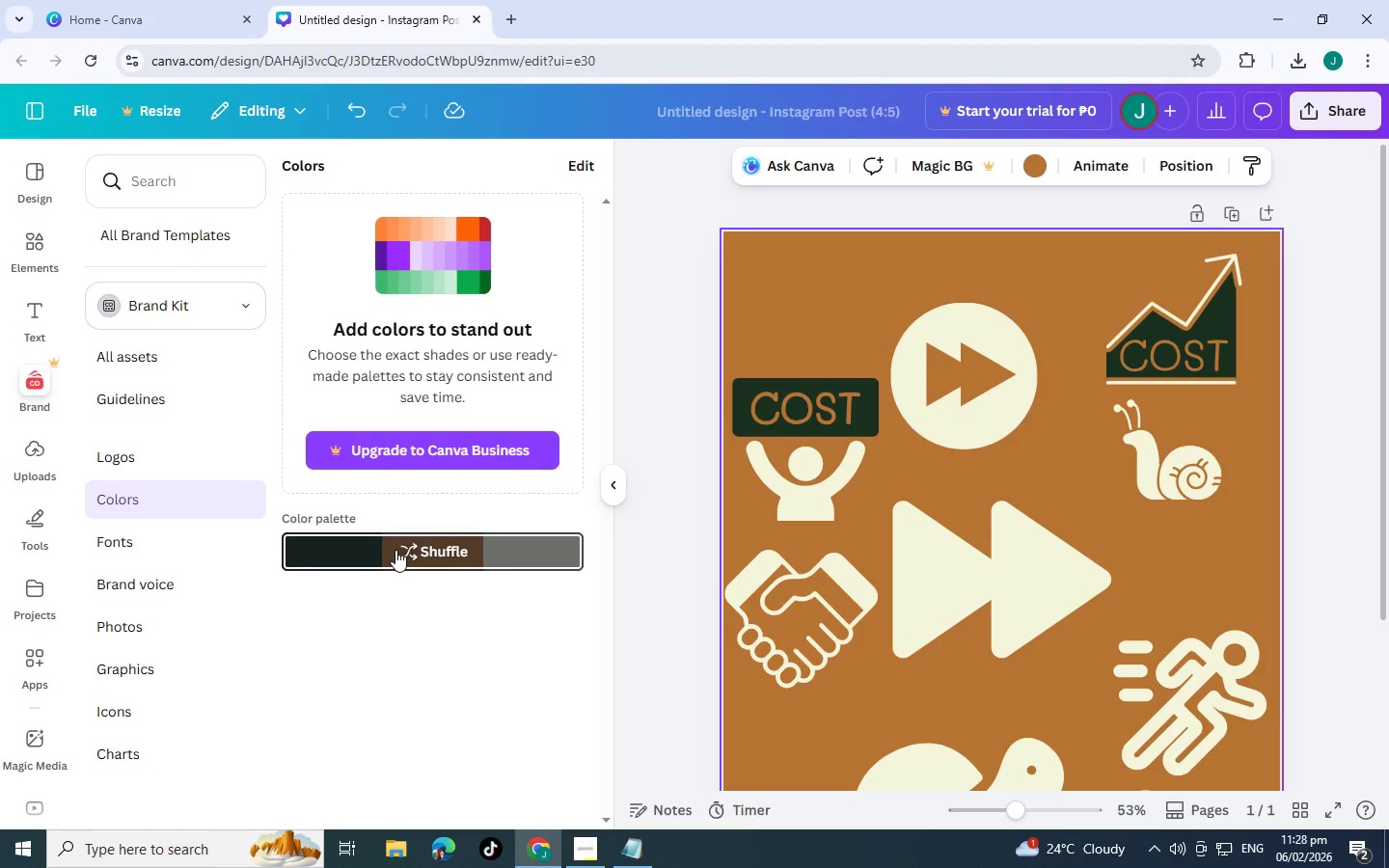 
left_click([395, 550])
 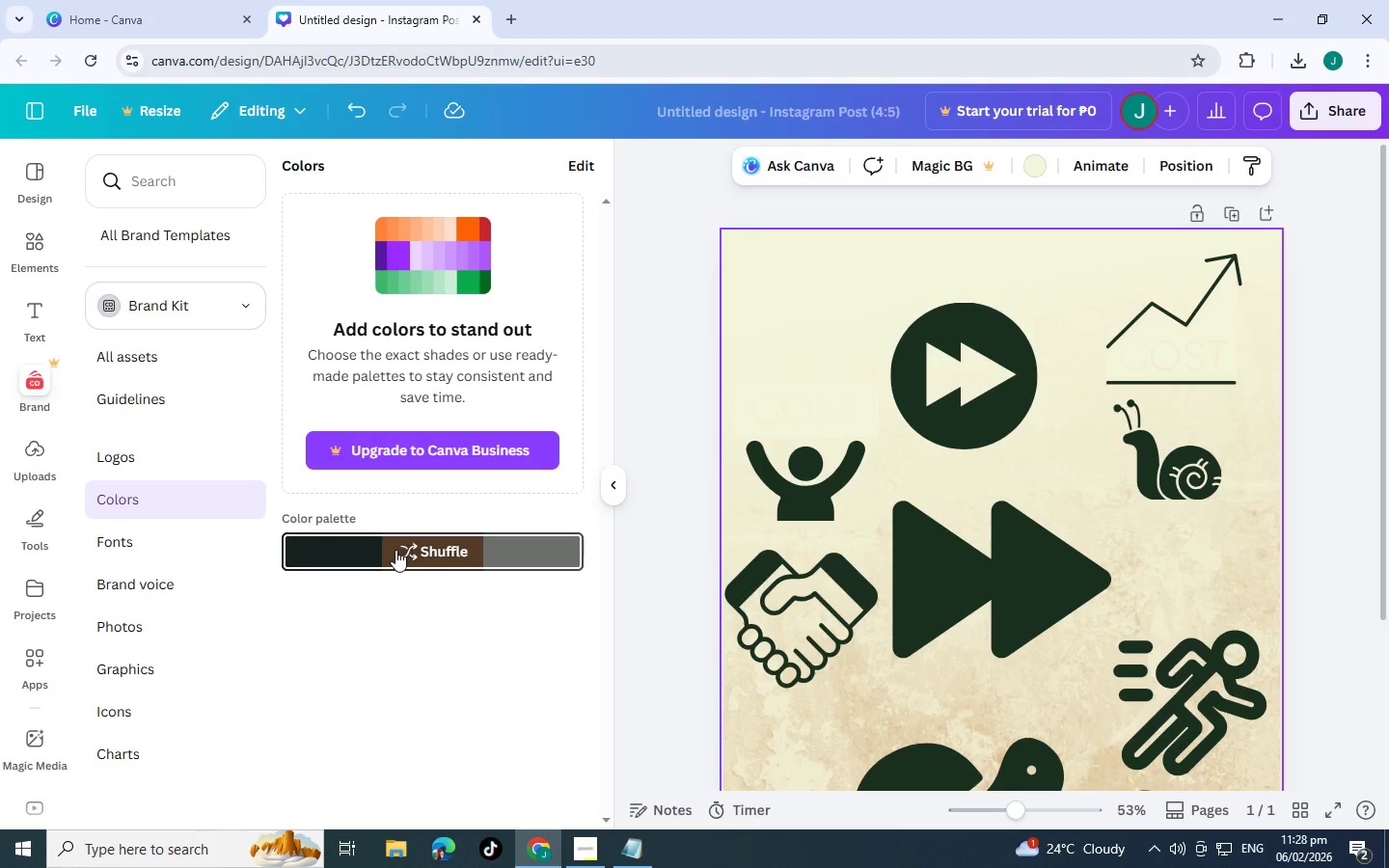 
left_click([395, 550])
 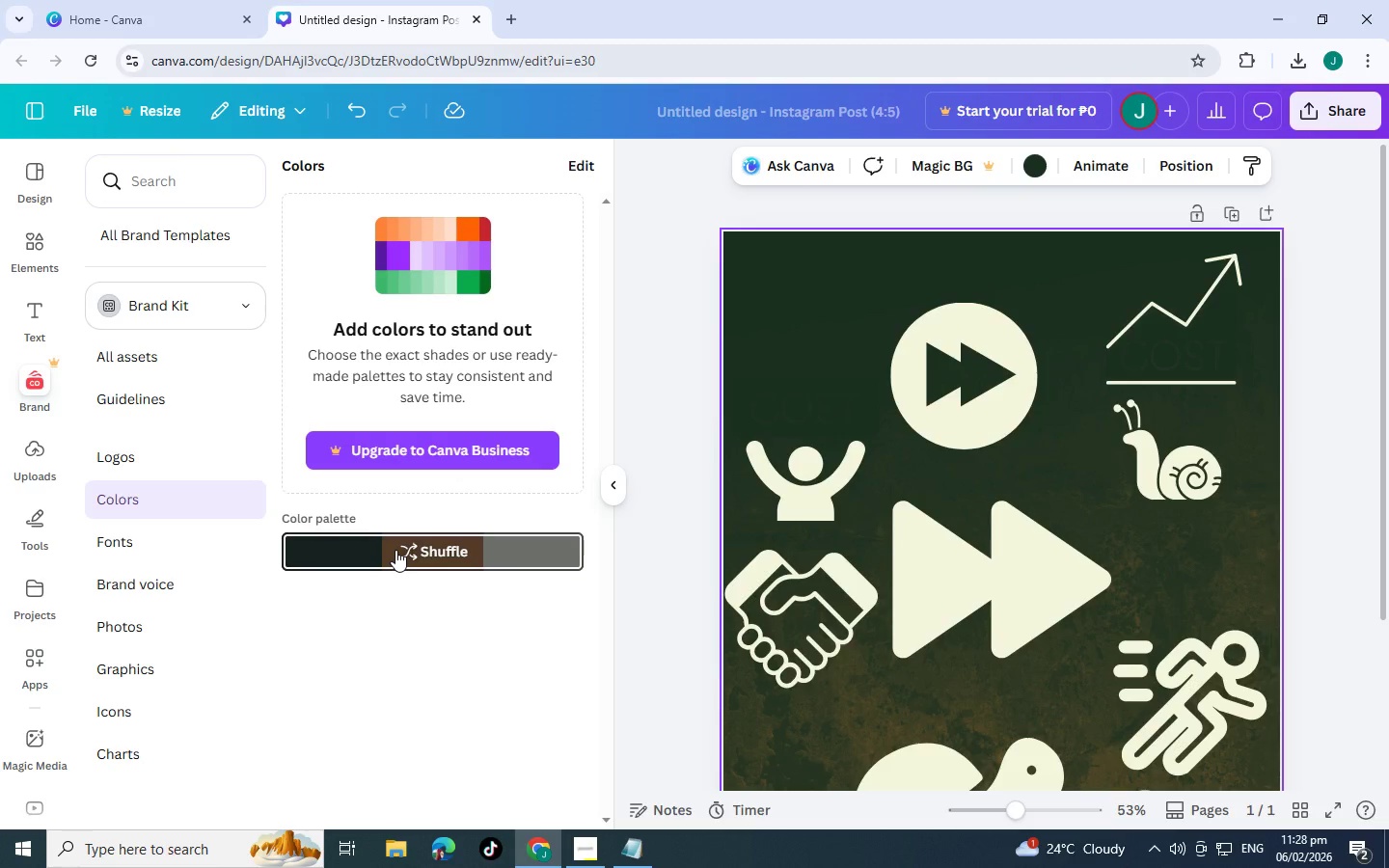 
scroll: coordinate [881, 582], scroll_direction: down, amount: 5.0
 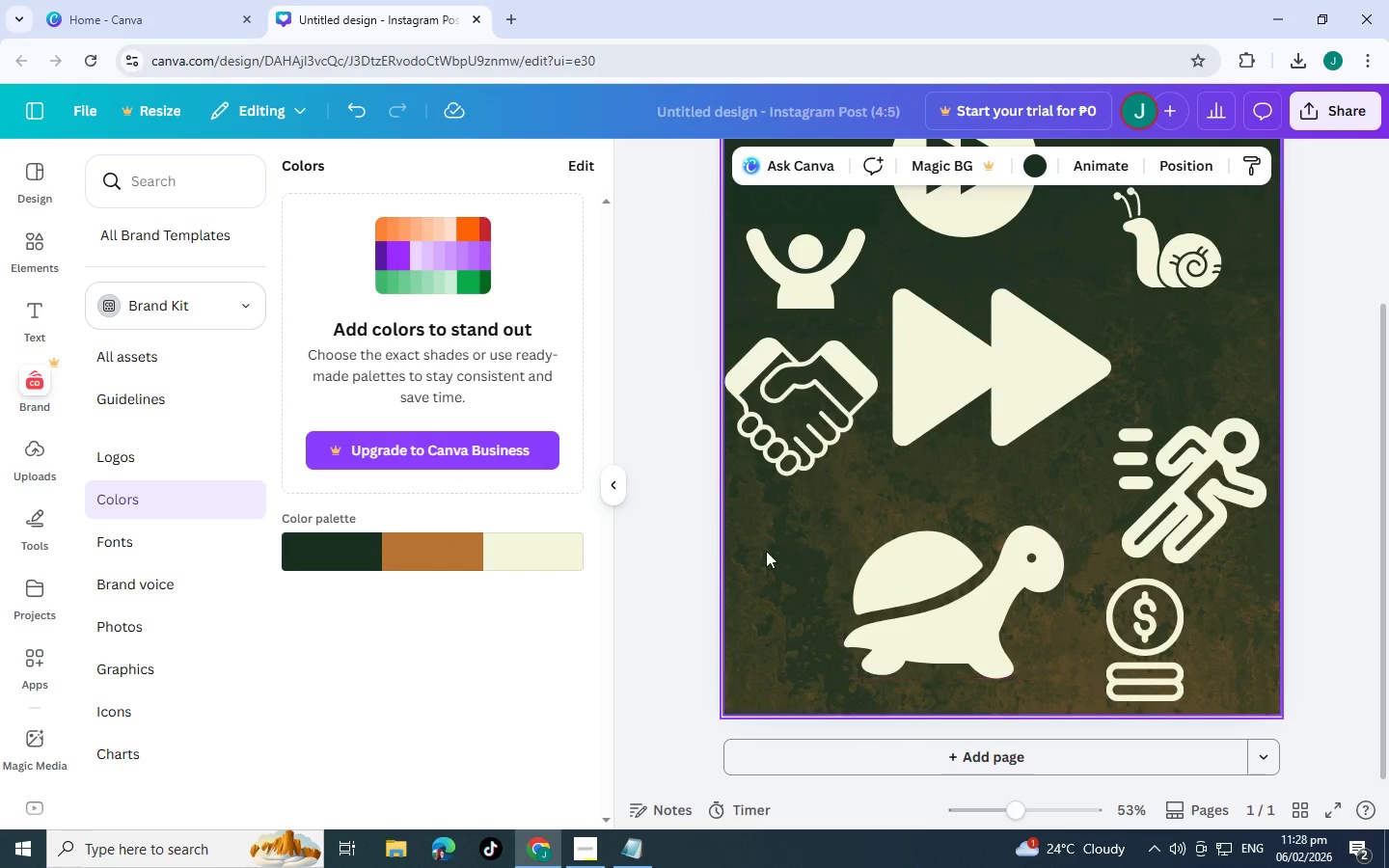 
scroll: coordinate [336, 501], scroll_direction: up, amount: 6.0
 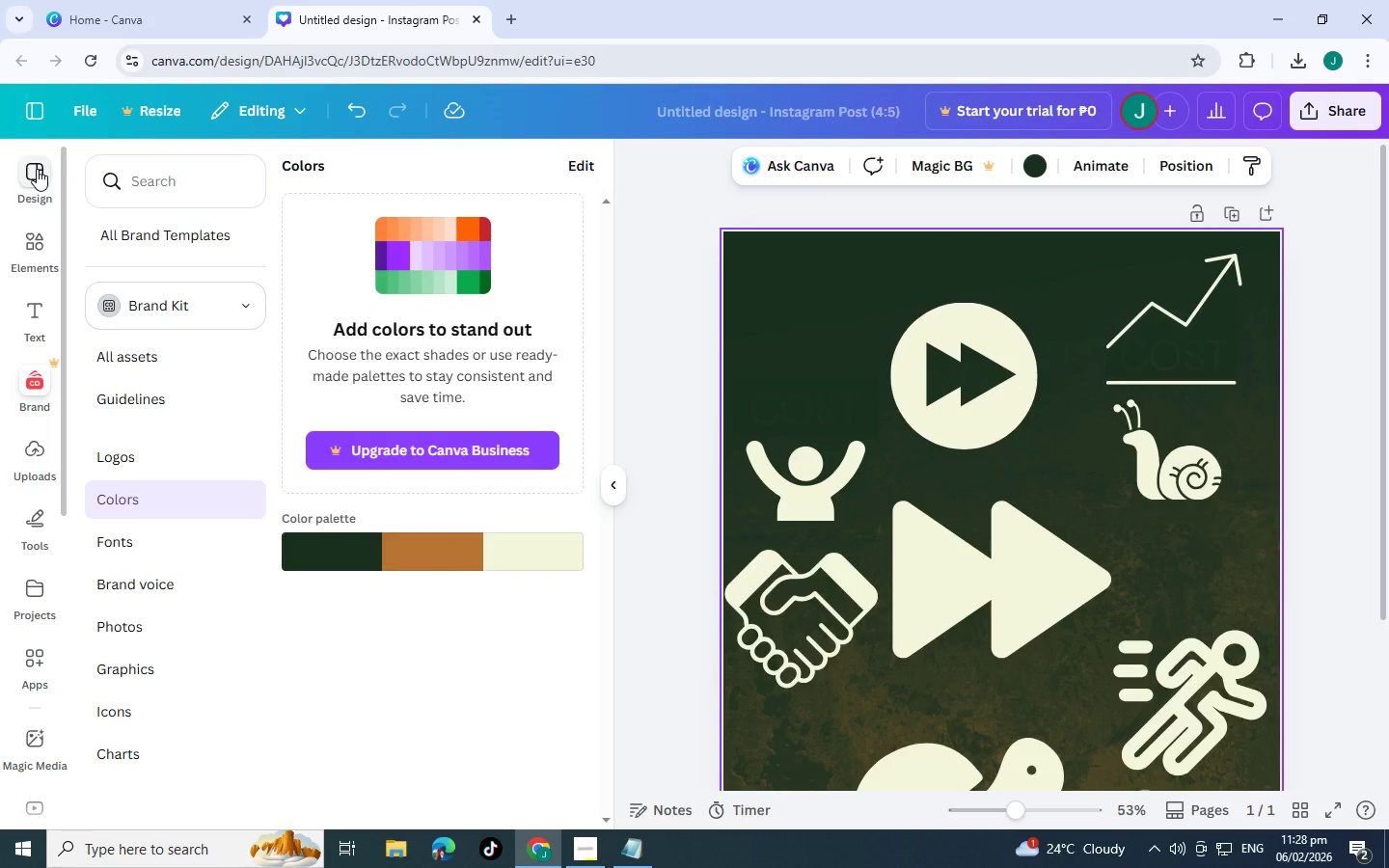 
left_click([43, 237])
 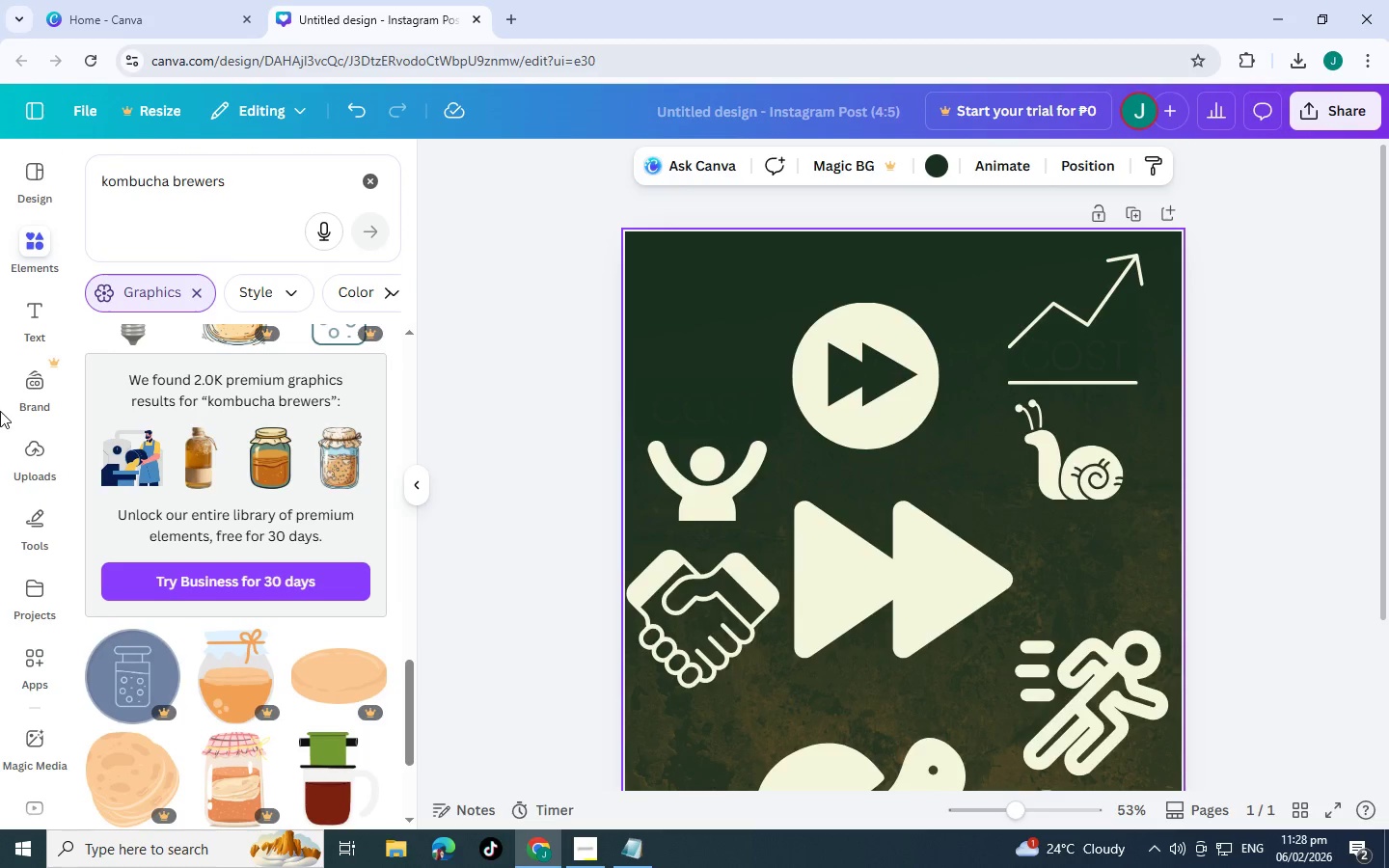 
scroll: coordinate [185, 442], scroll_direction: down, amount: 11.0
 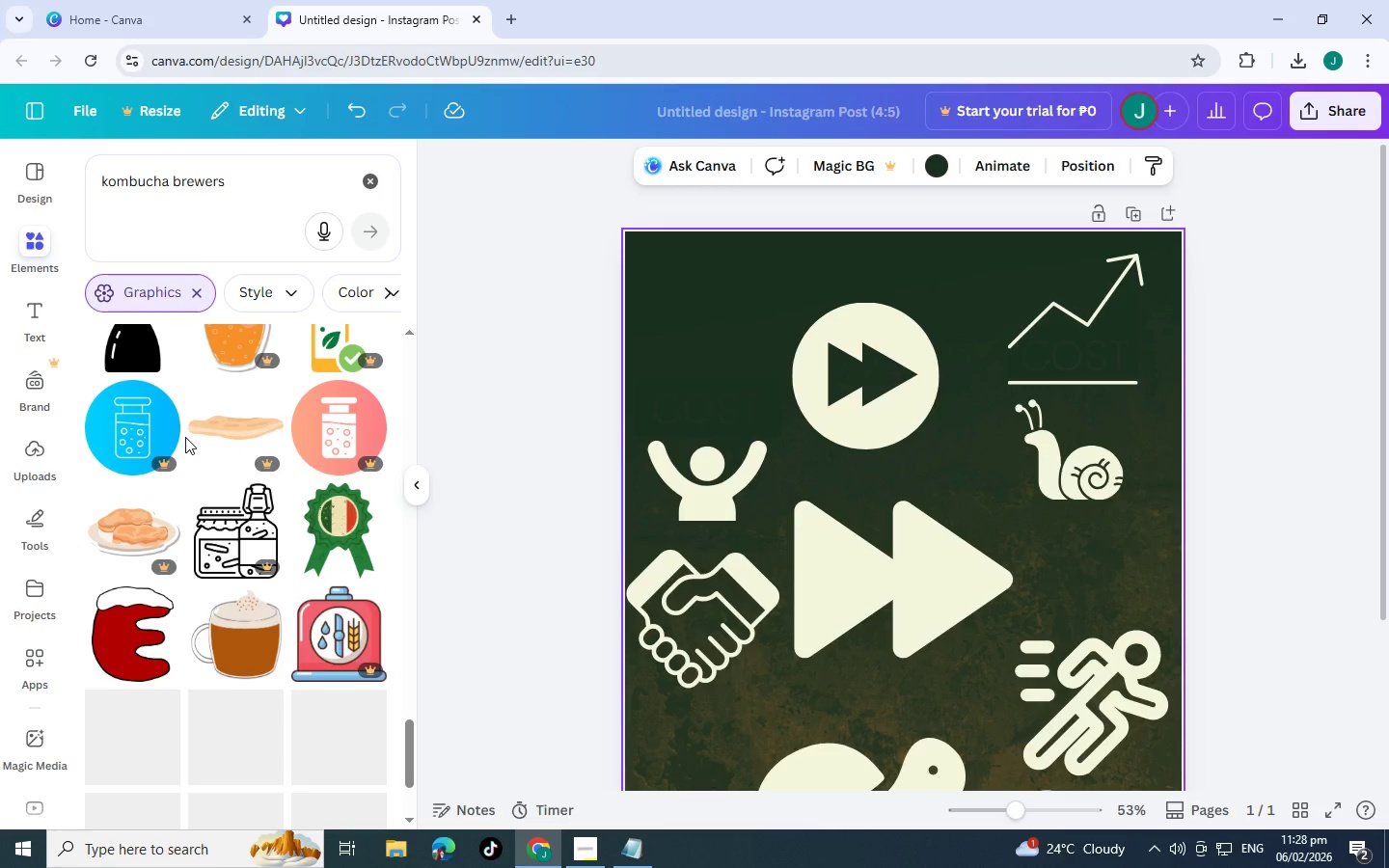 
scroll: coordinate [185, 437], scroll_direction: down, amount: 2.0
 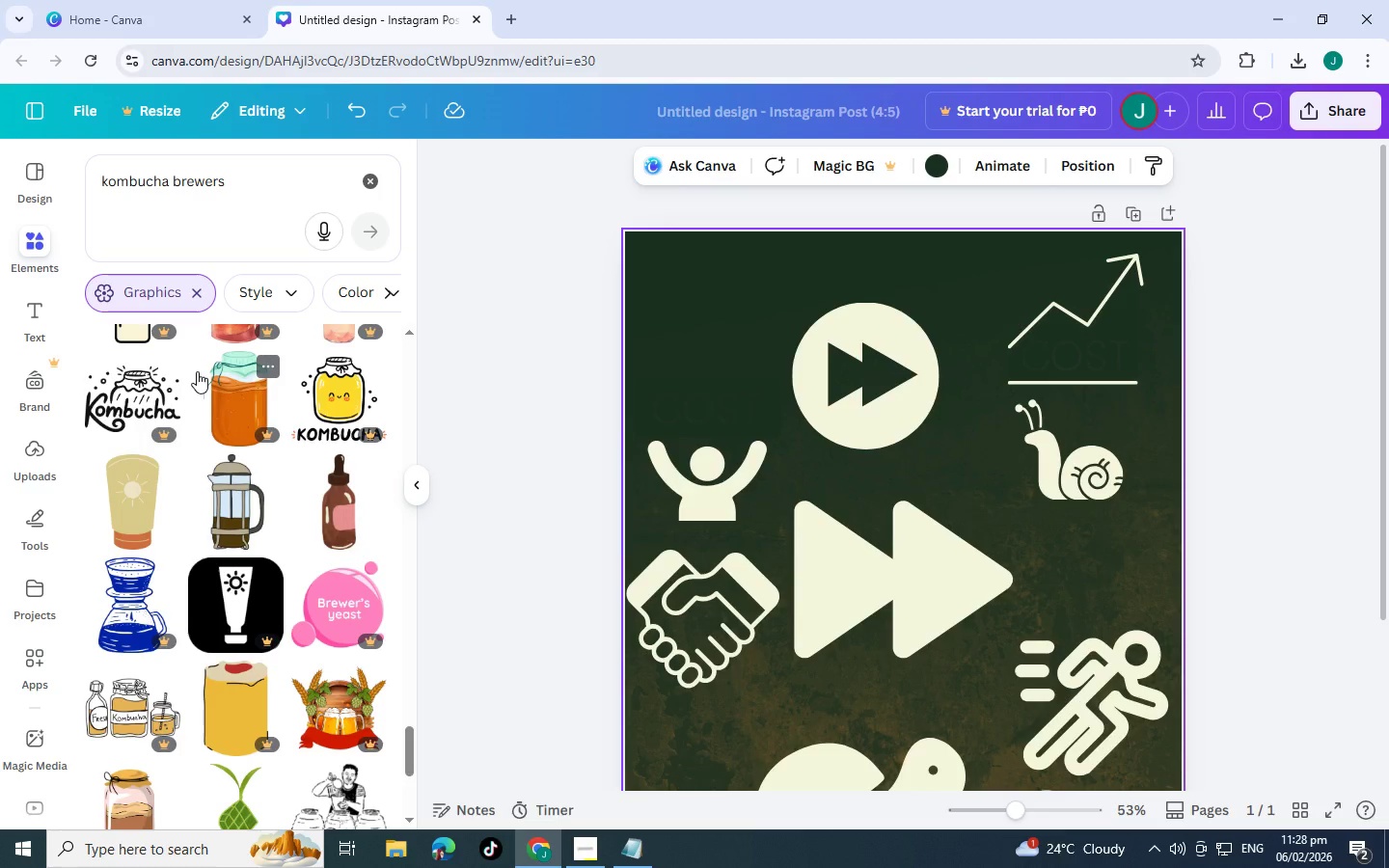 
wait(5.37)
 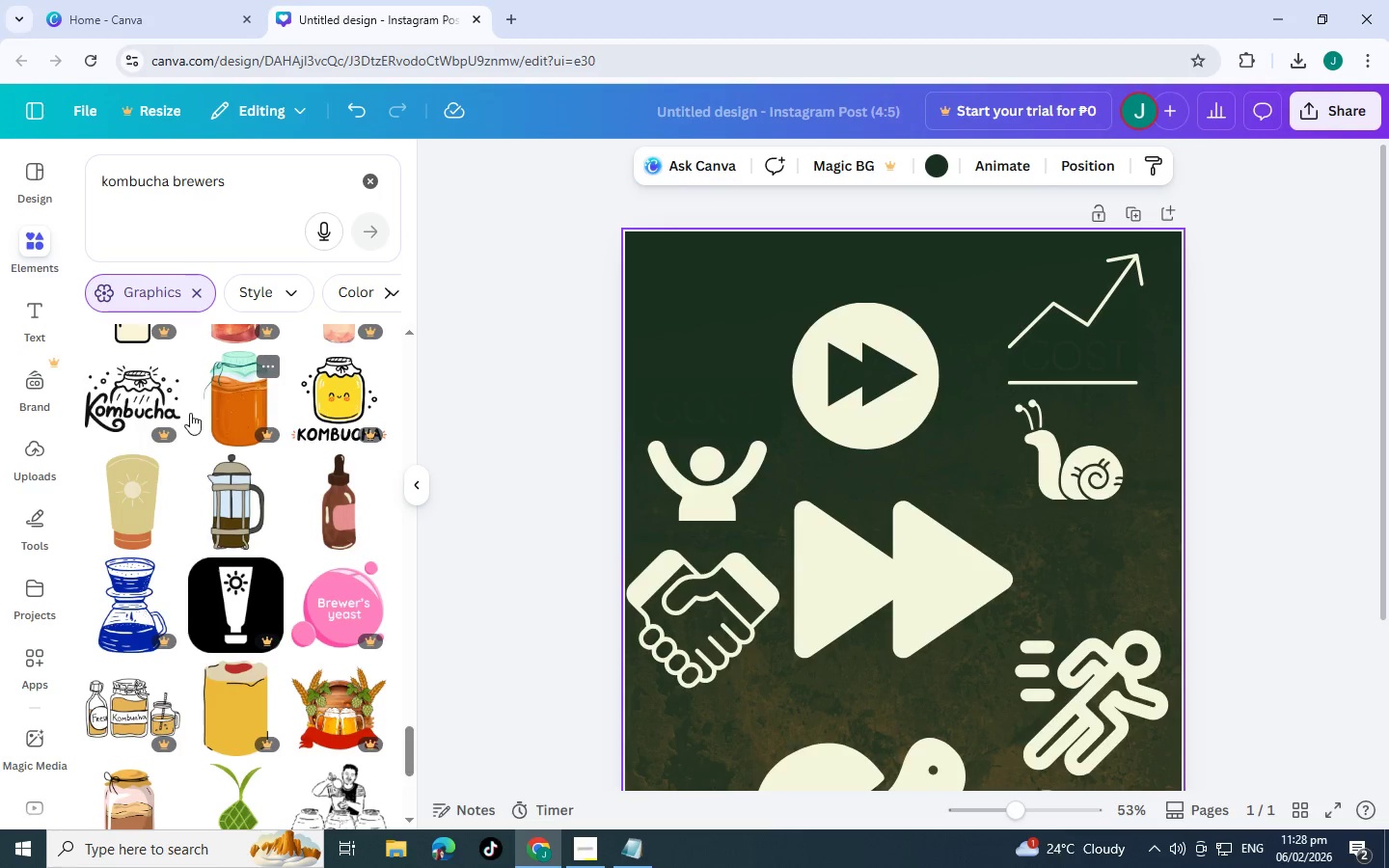 
scroll: coordinate [183, 363], scroll_direction: down, amount: 6.0
 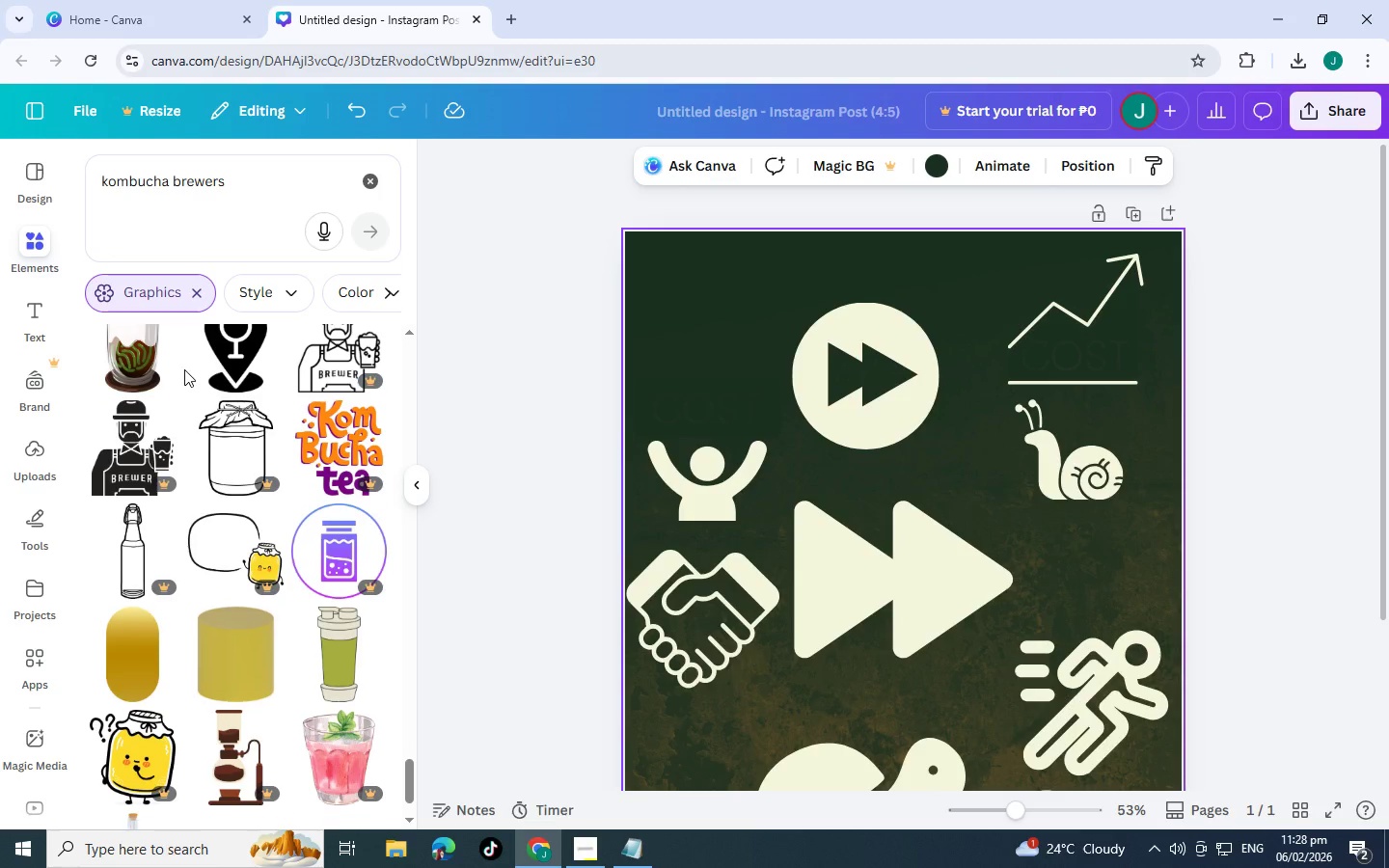 
scroll: coordinate [238, 460], scroll_direction: down, amount: 8.0
 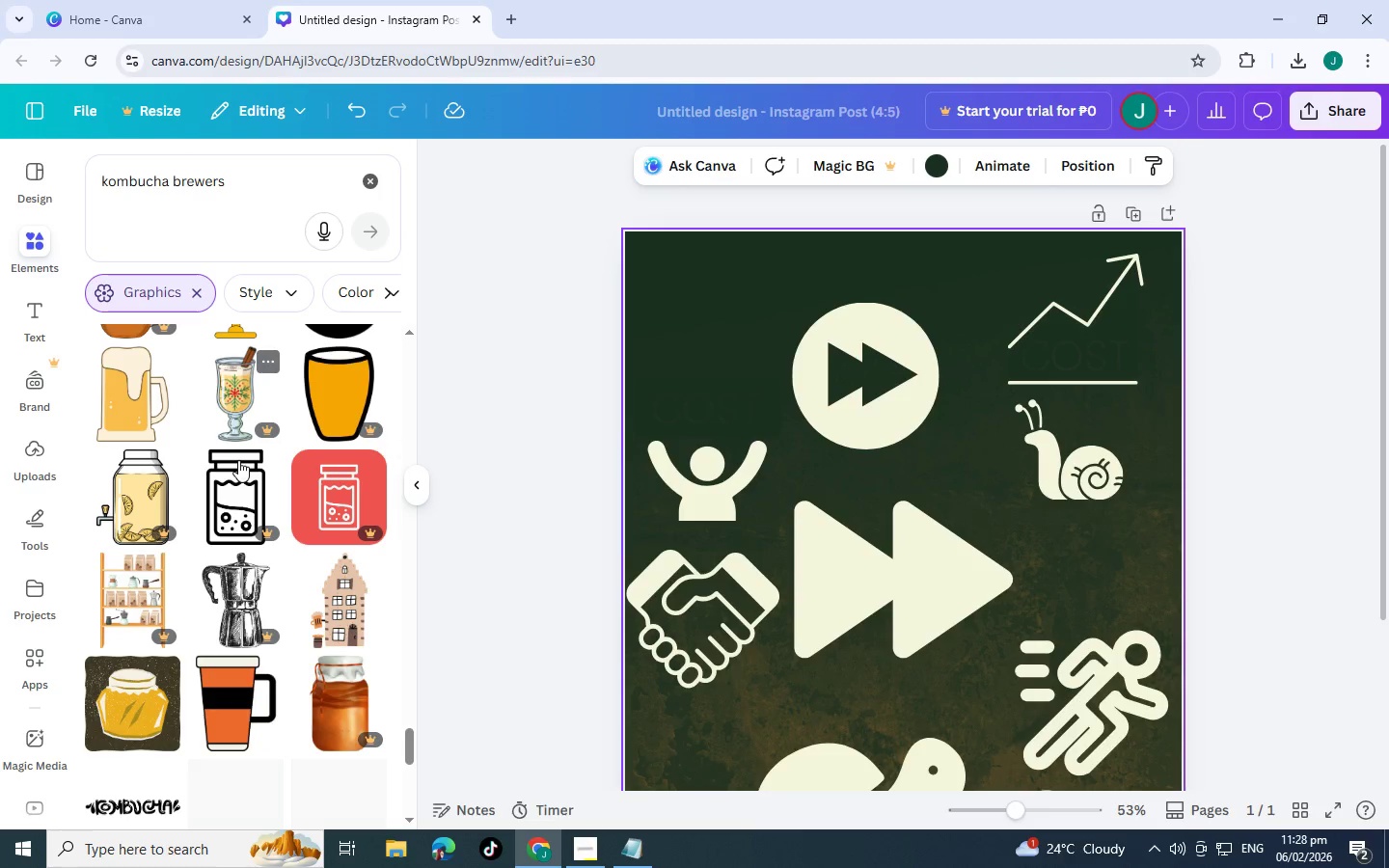 
key(Alt+AltLeft)
 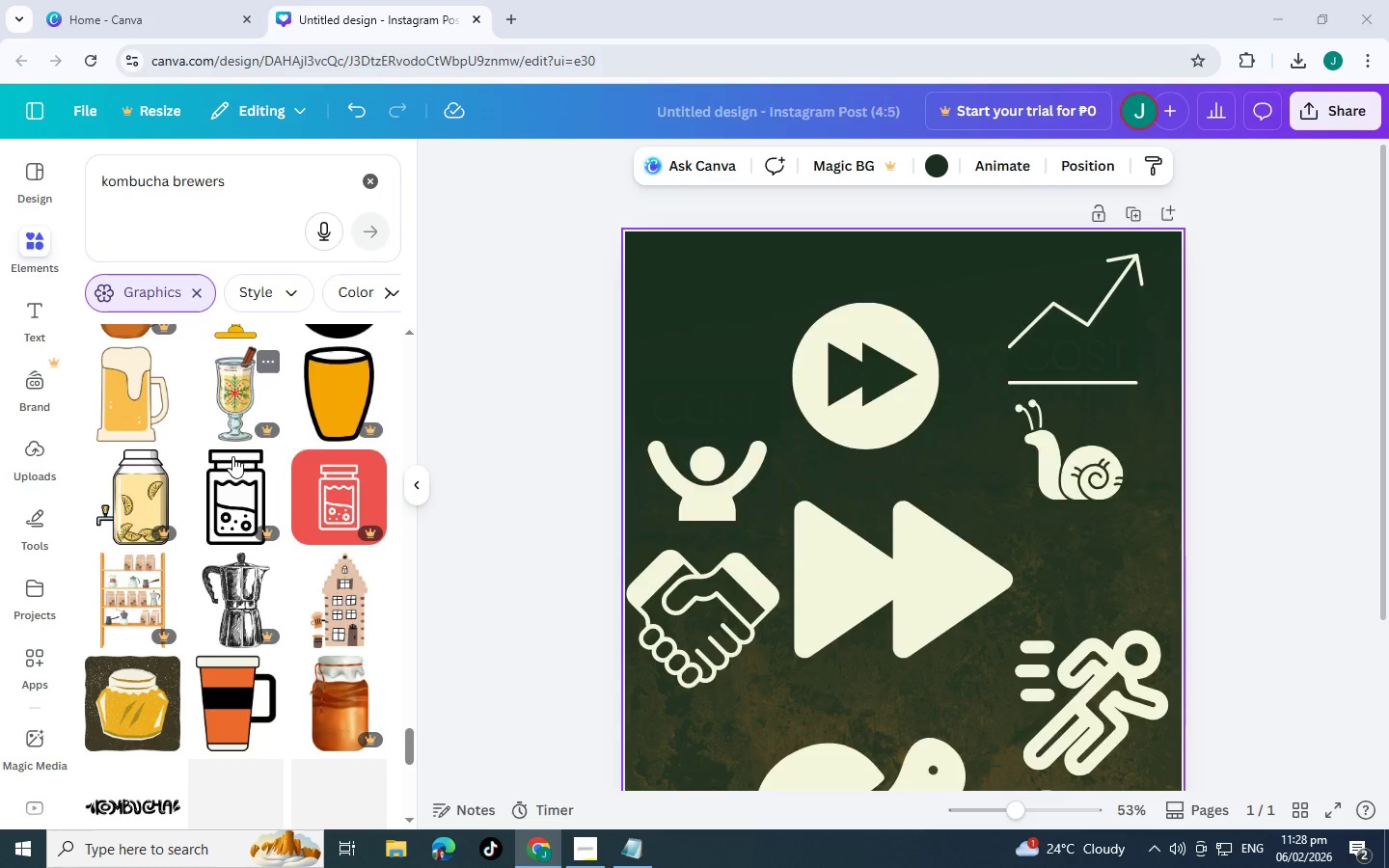 
key(Alt+Tab)